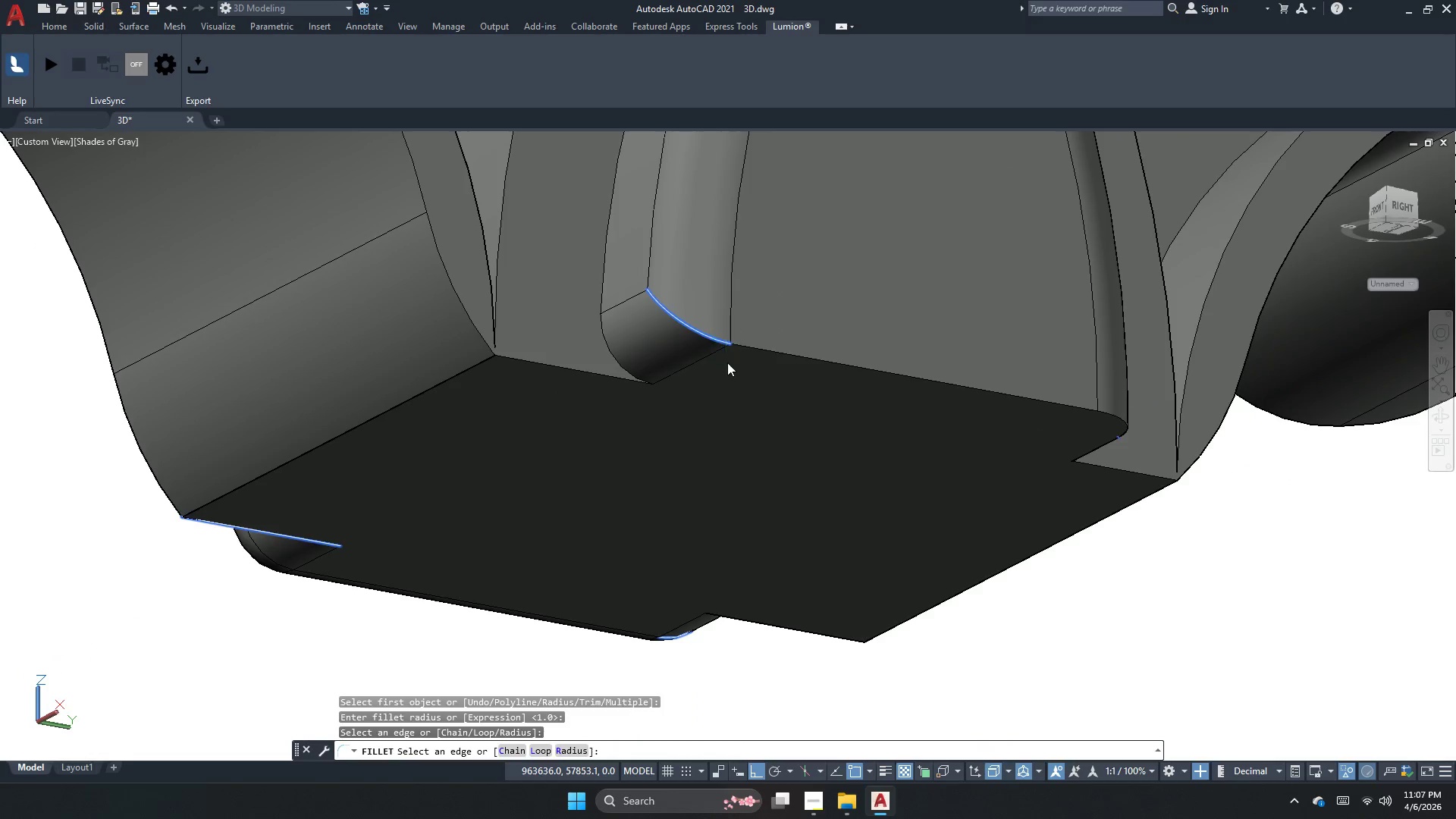 
key(Space)
 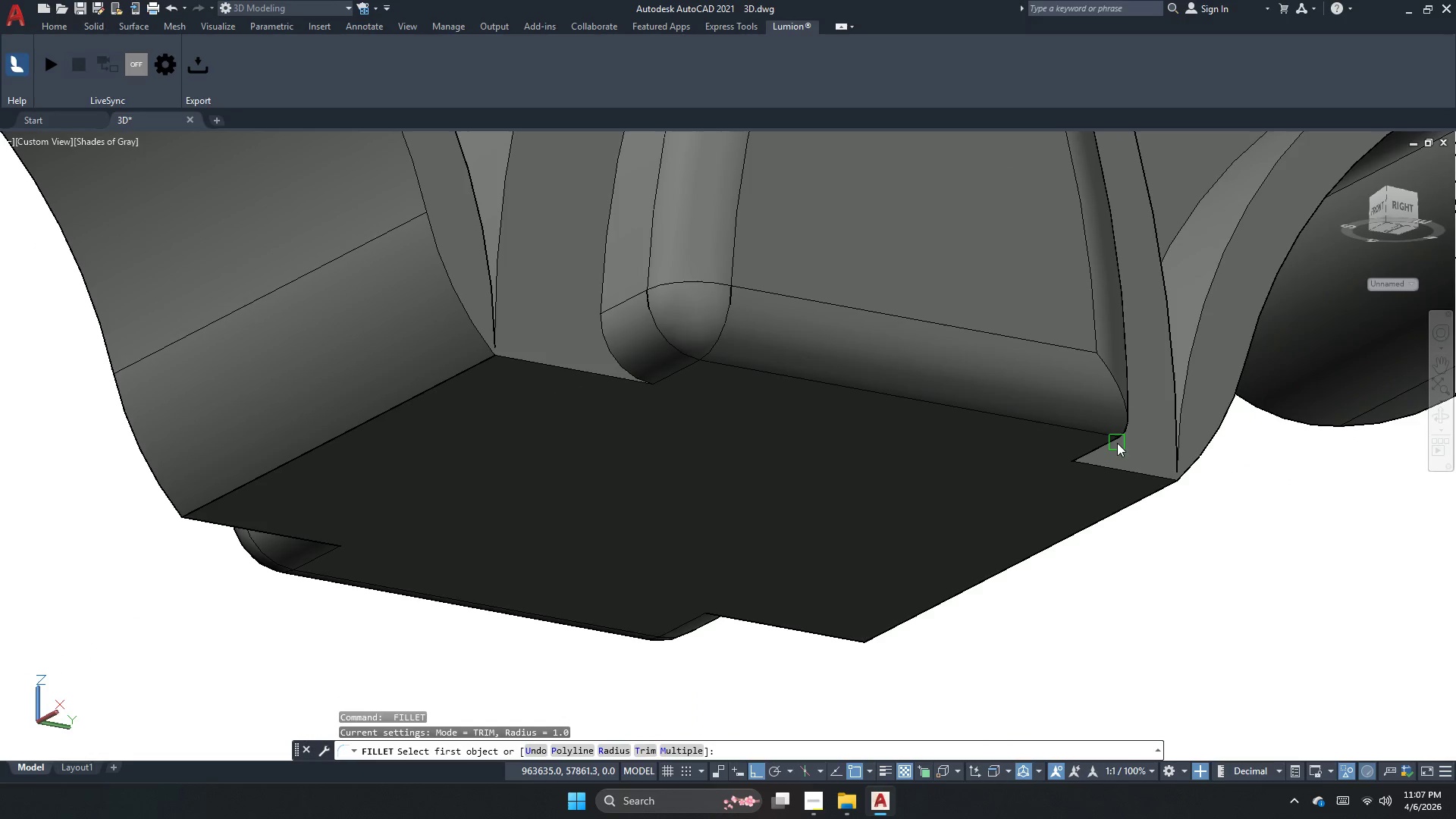 
left_click([1100, 453])